 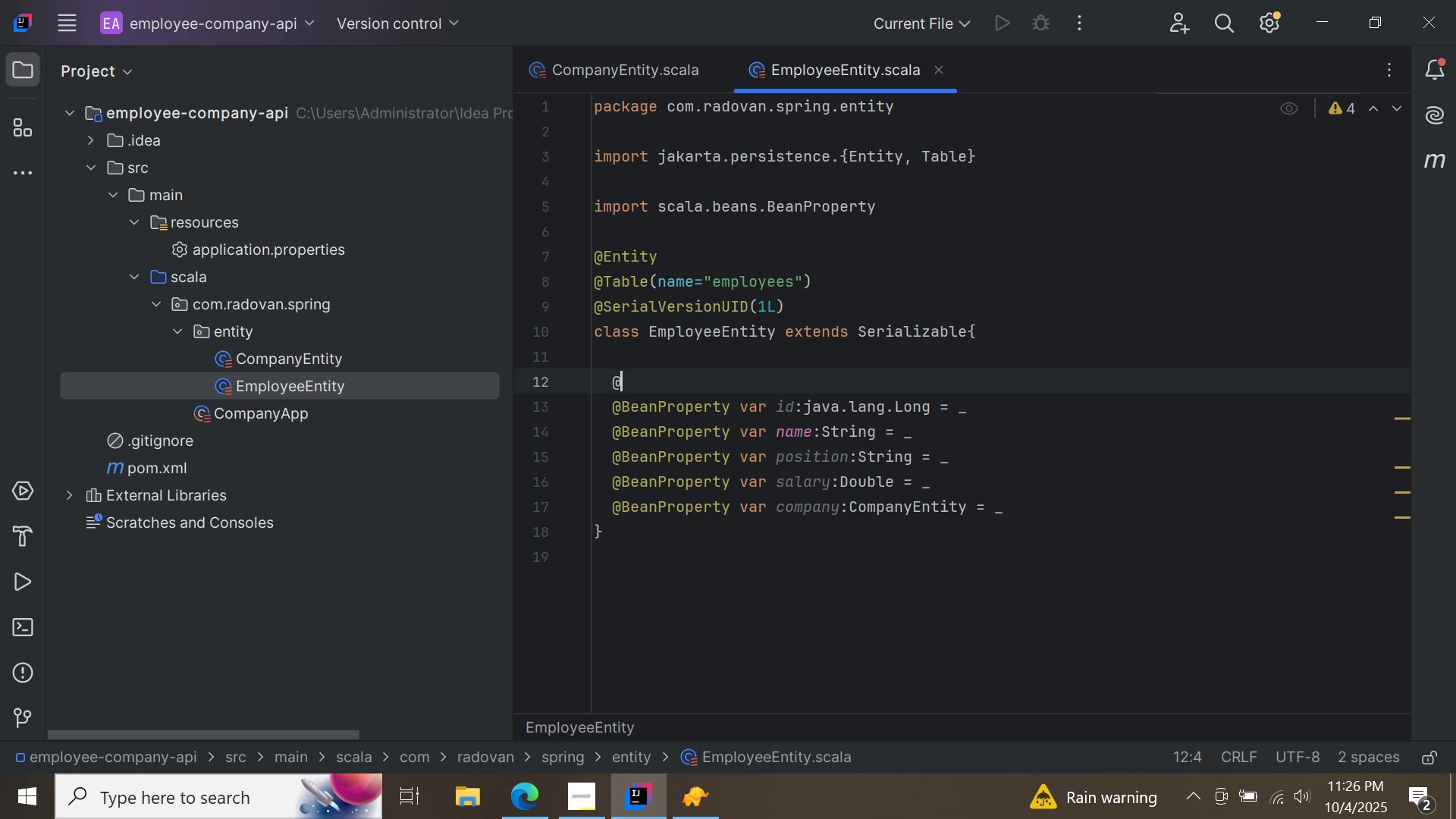 
key(CapsLock)
 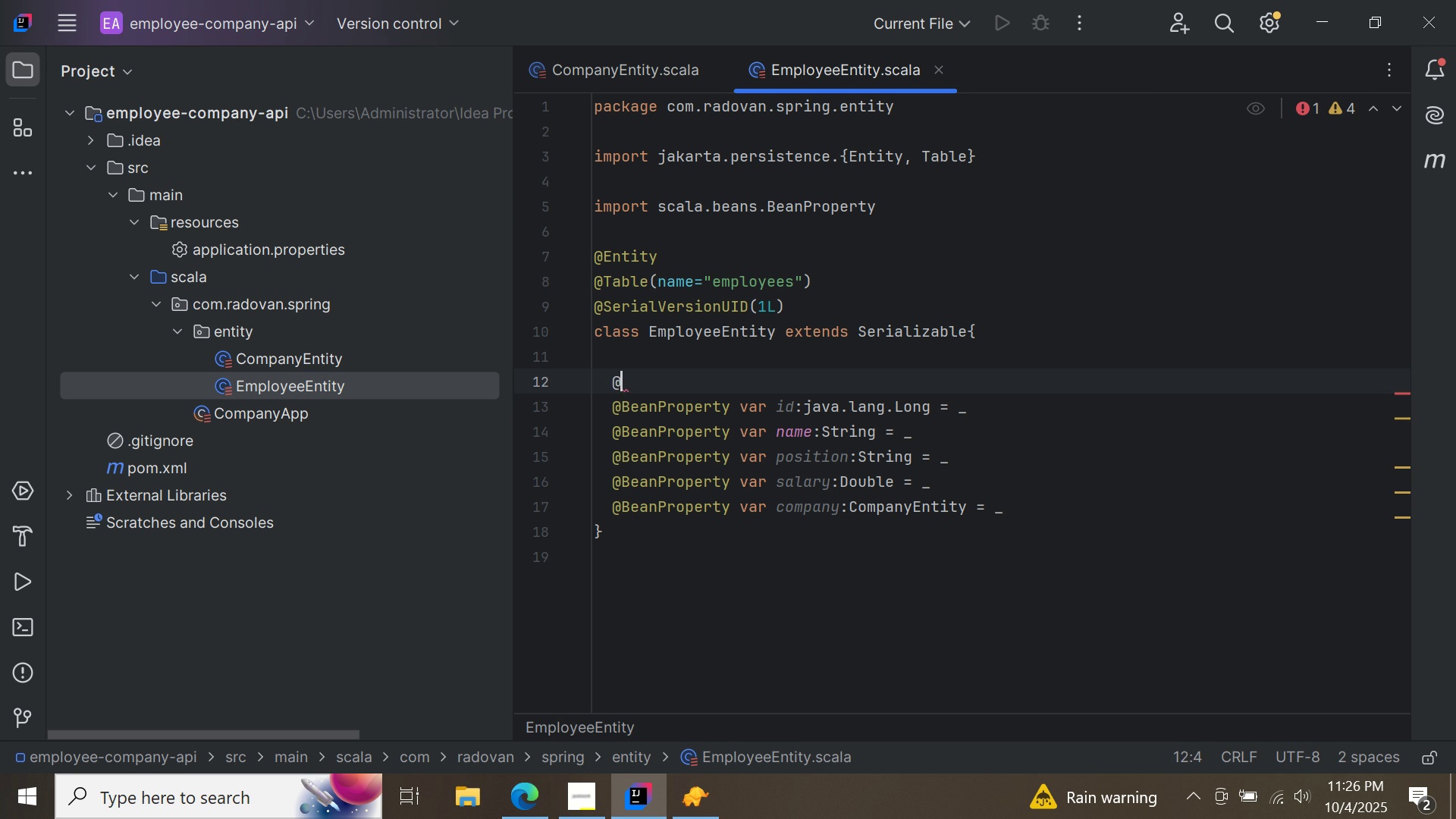 
key(I)
 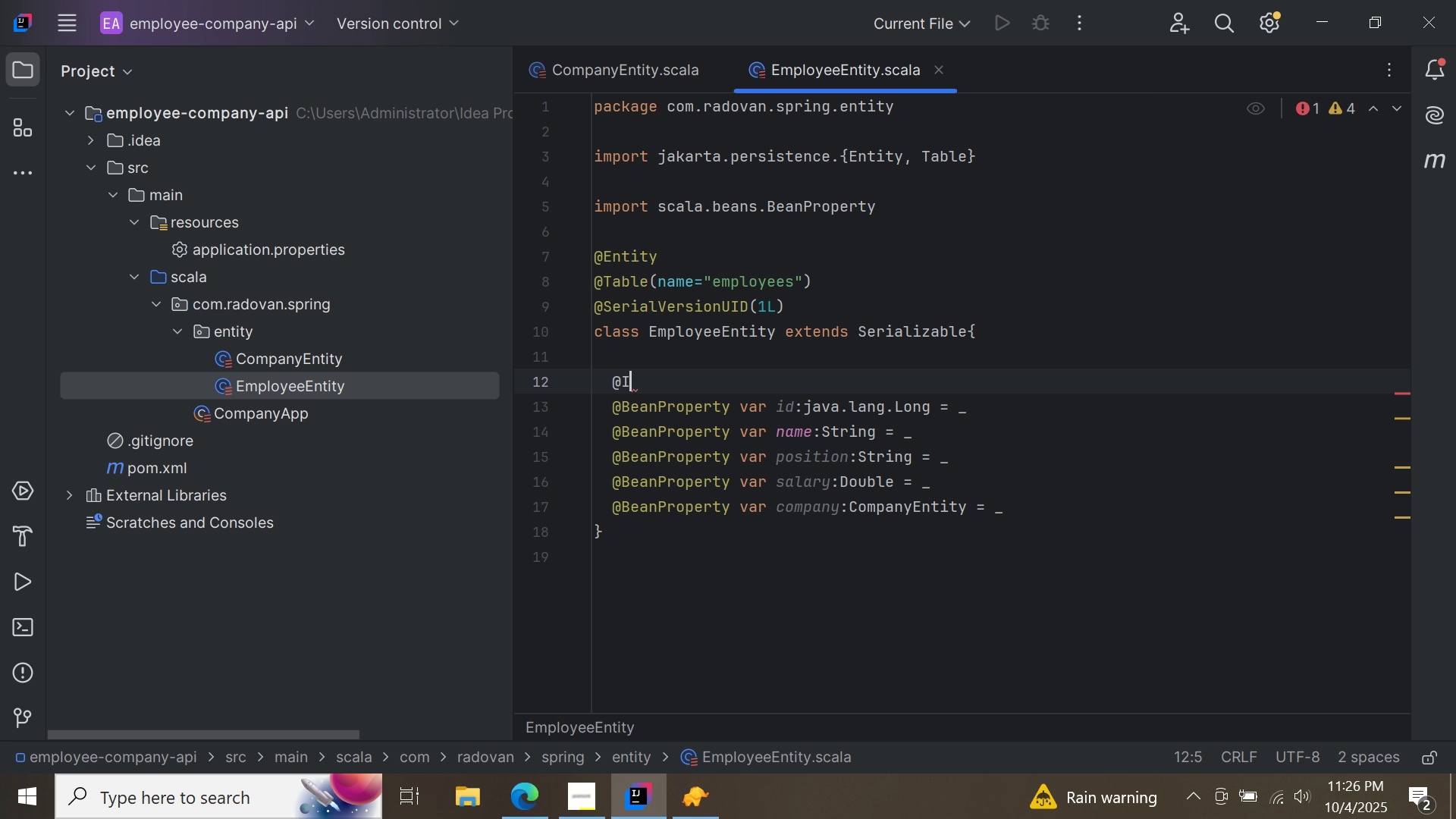 
key(CapsLock)
 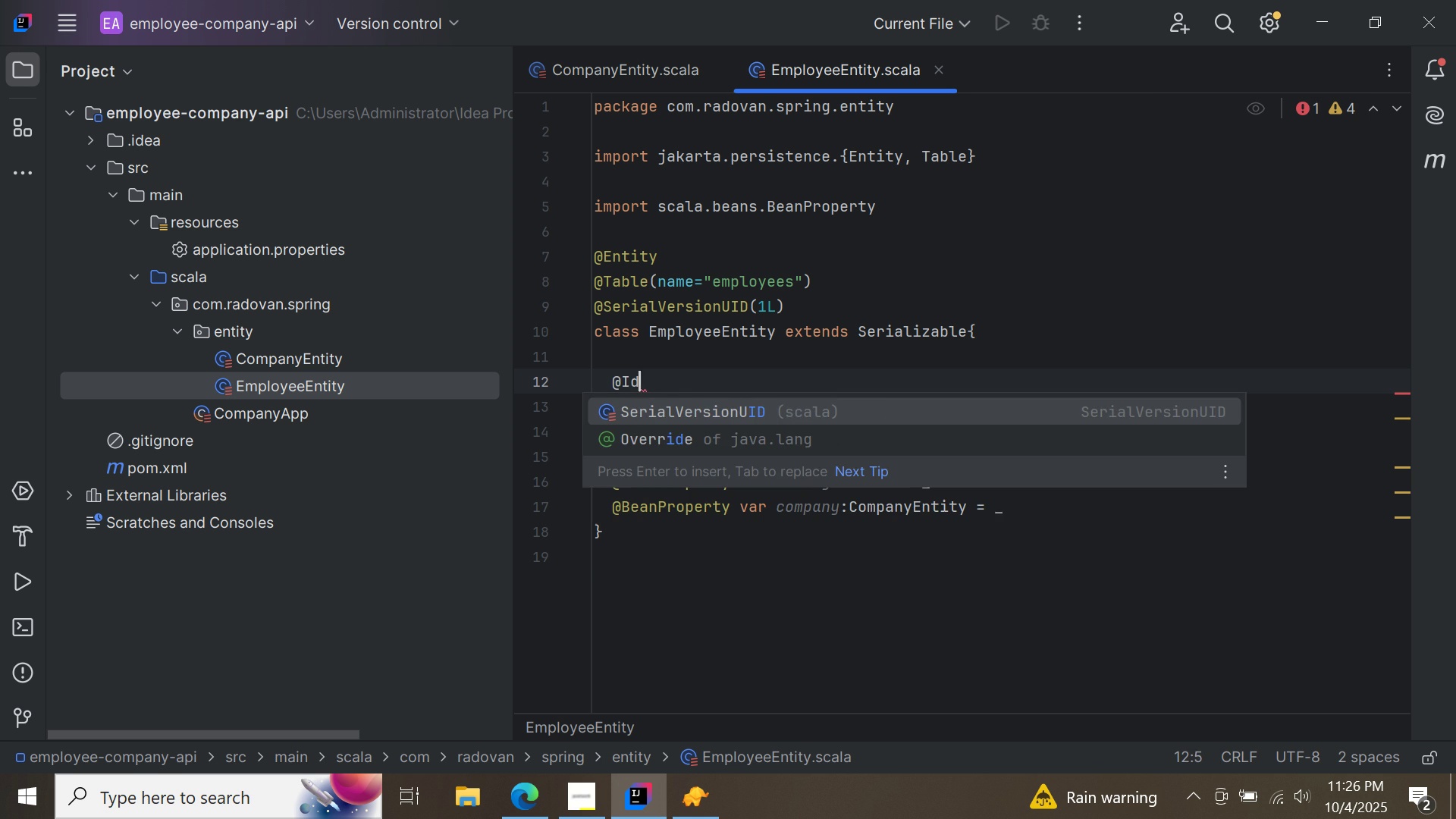 
key(D)
 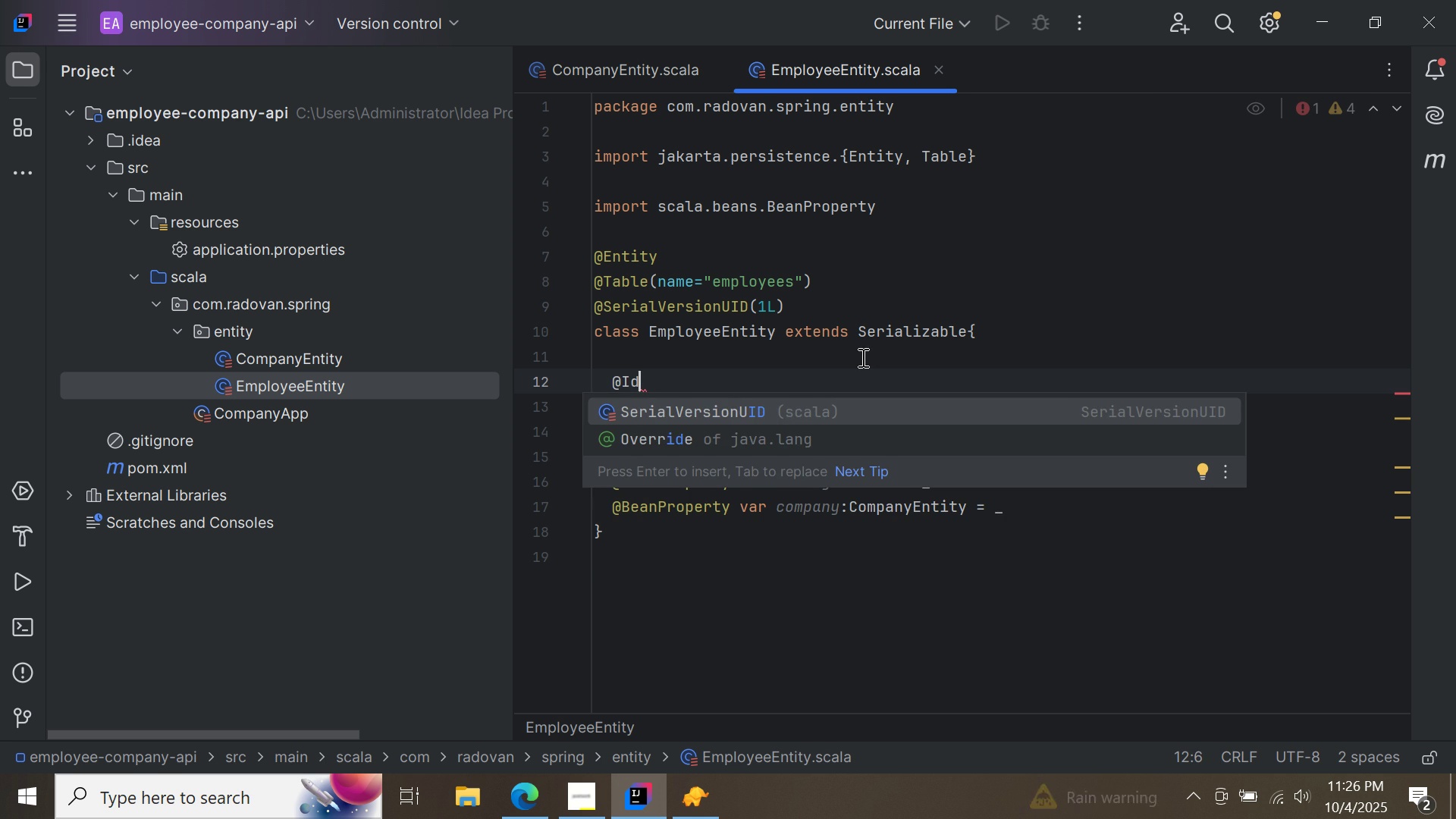 
key(Space)
 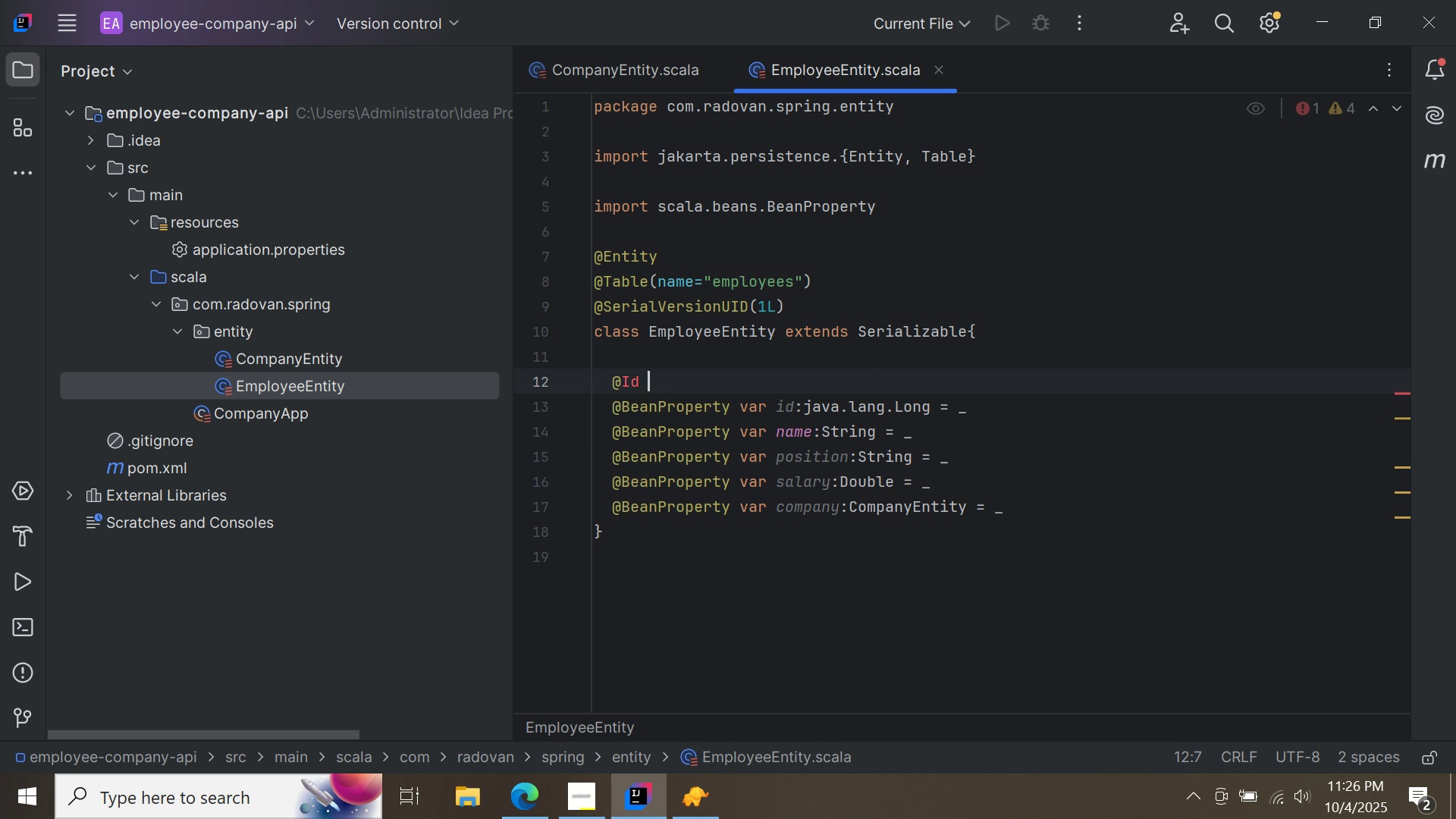 
key(Enter)